 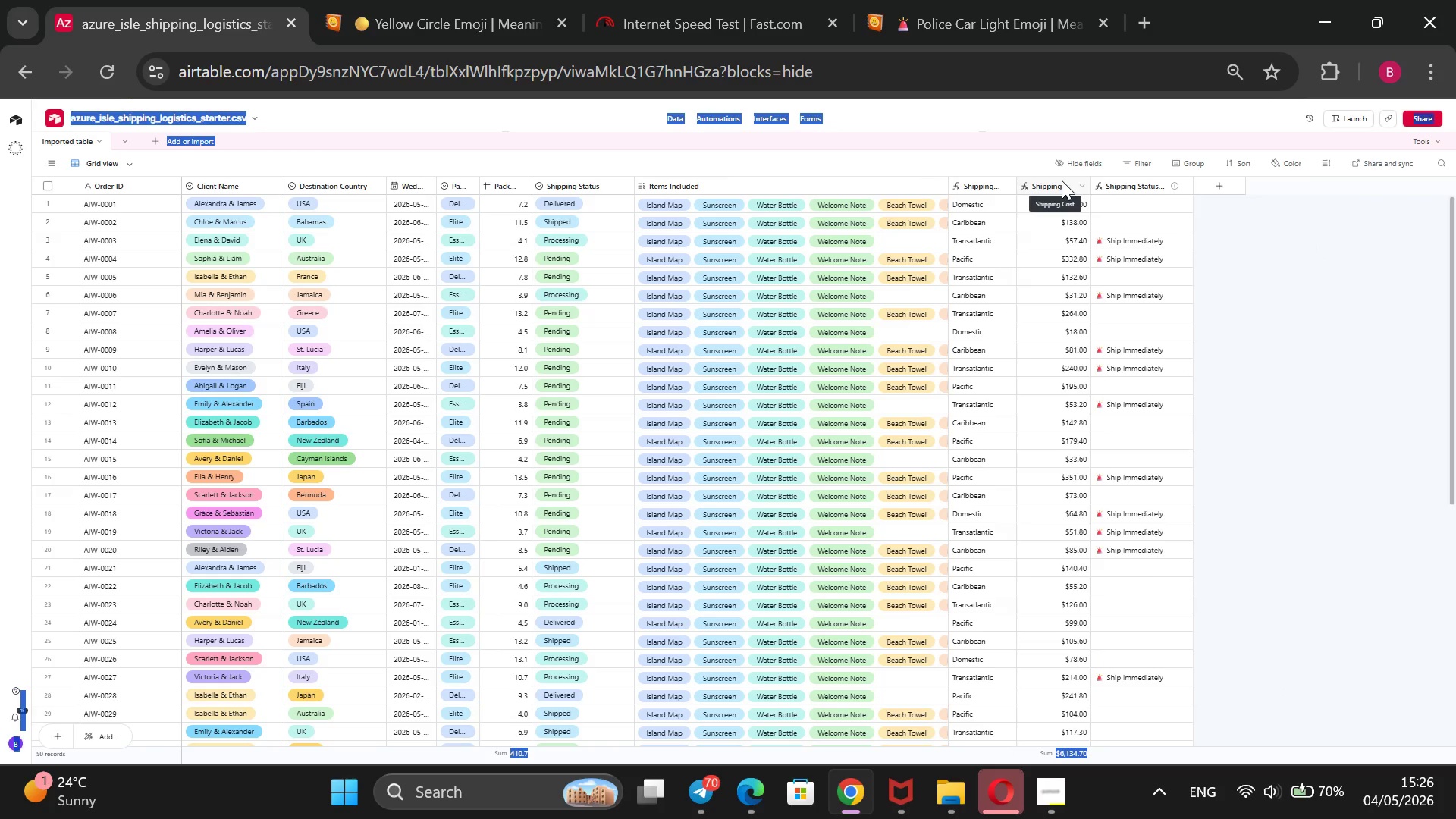 
left_click([1069, 217])
 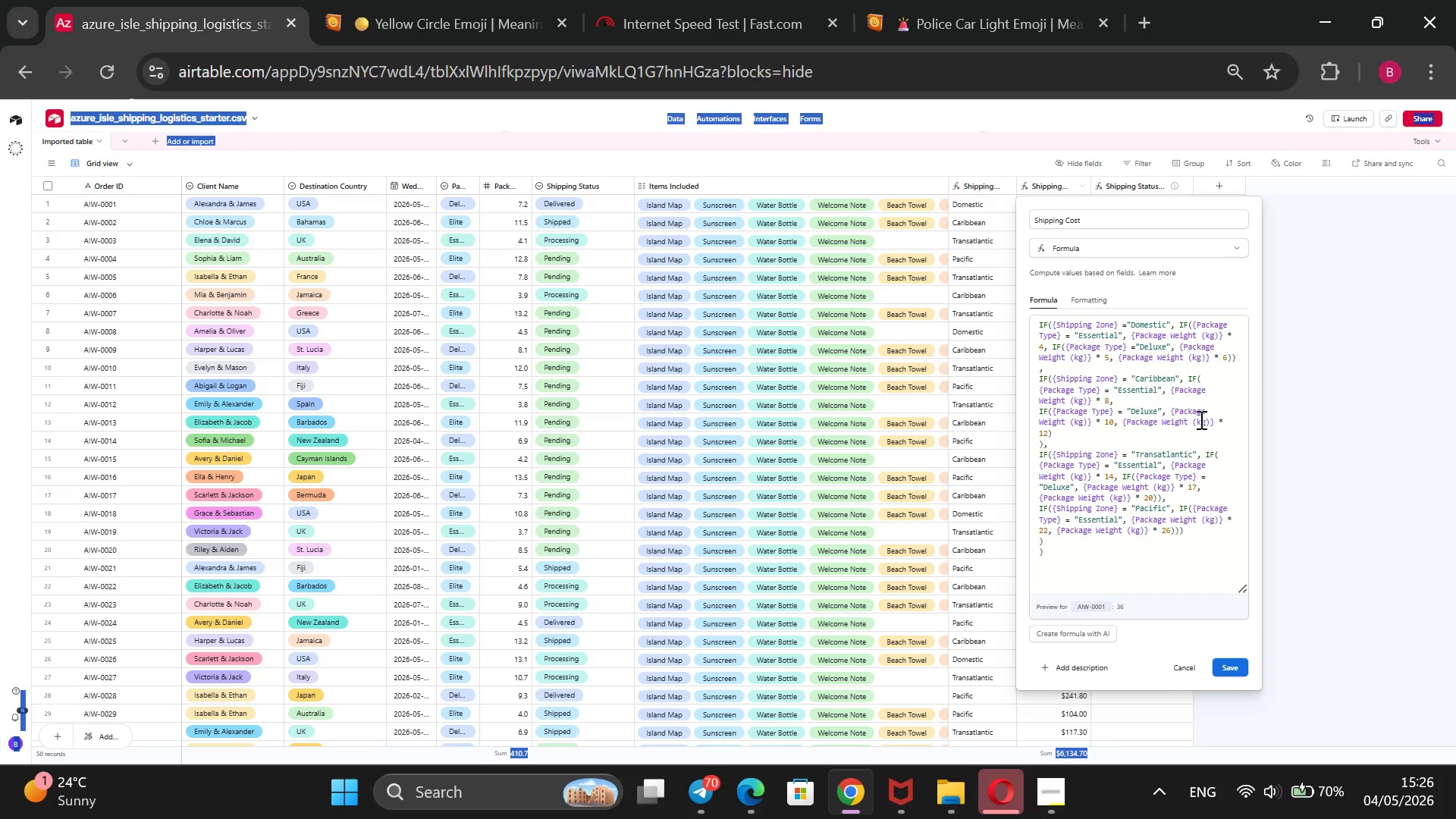 
wait(7.95)
 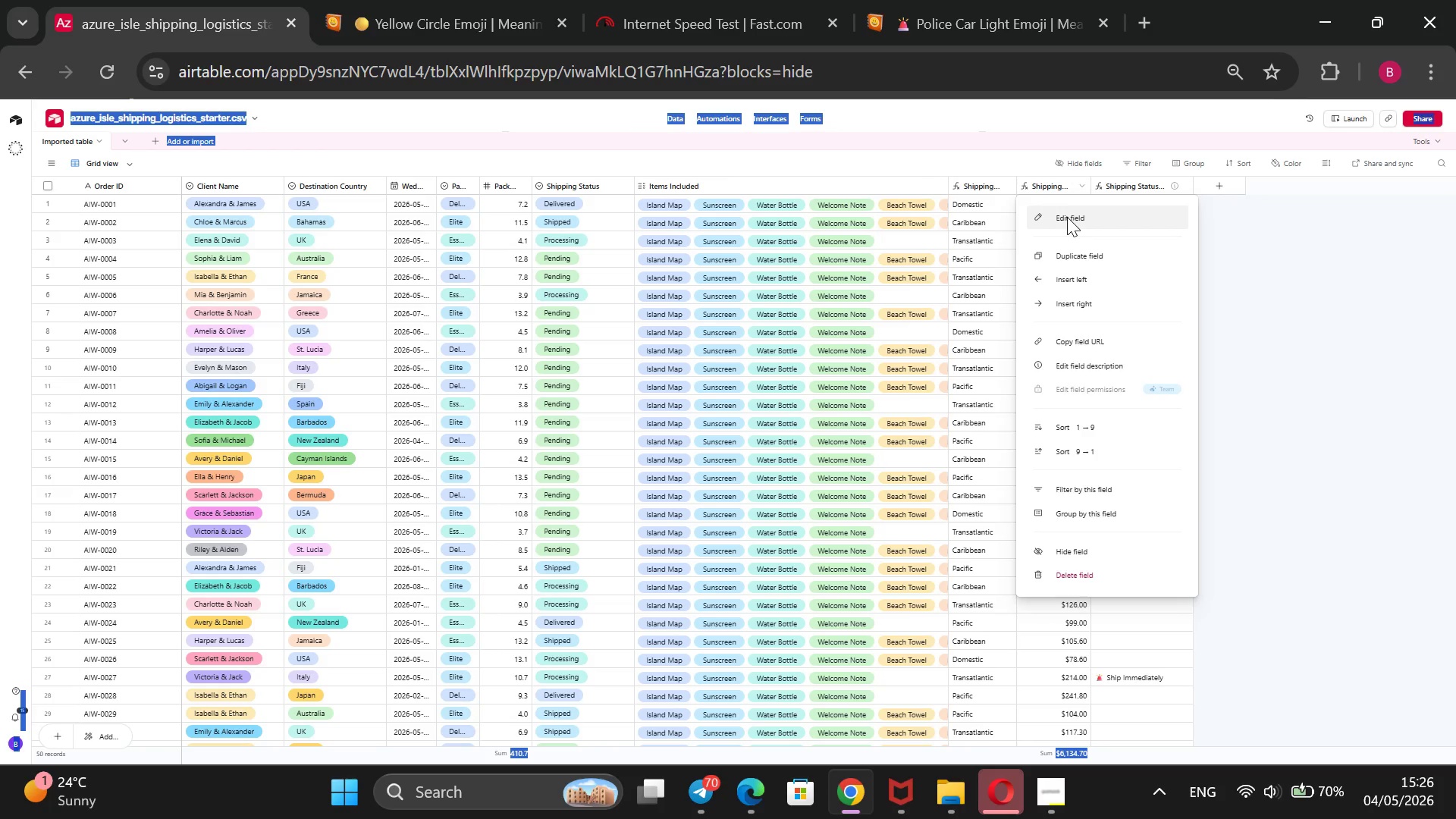 
left_click_drag(start_coordinate=[1243, 585], to_coordinate=[1327, 688])
 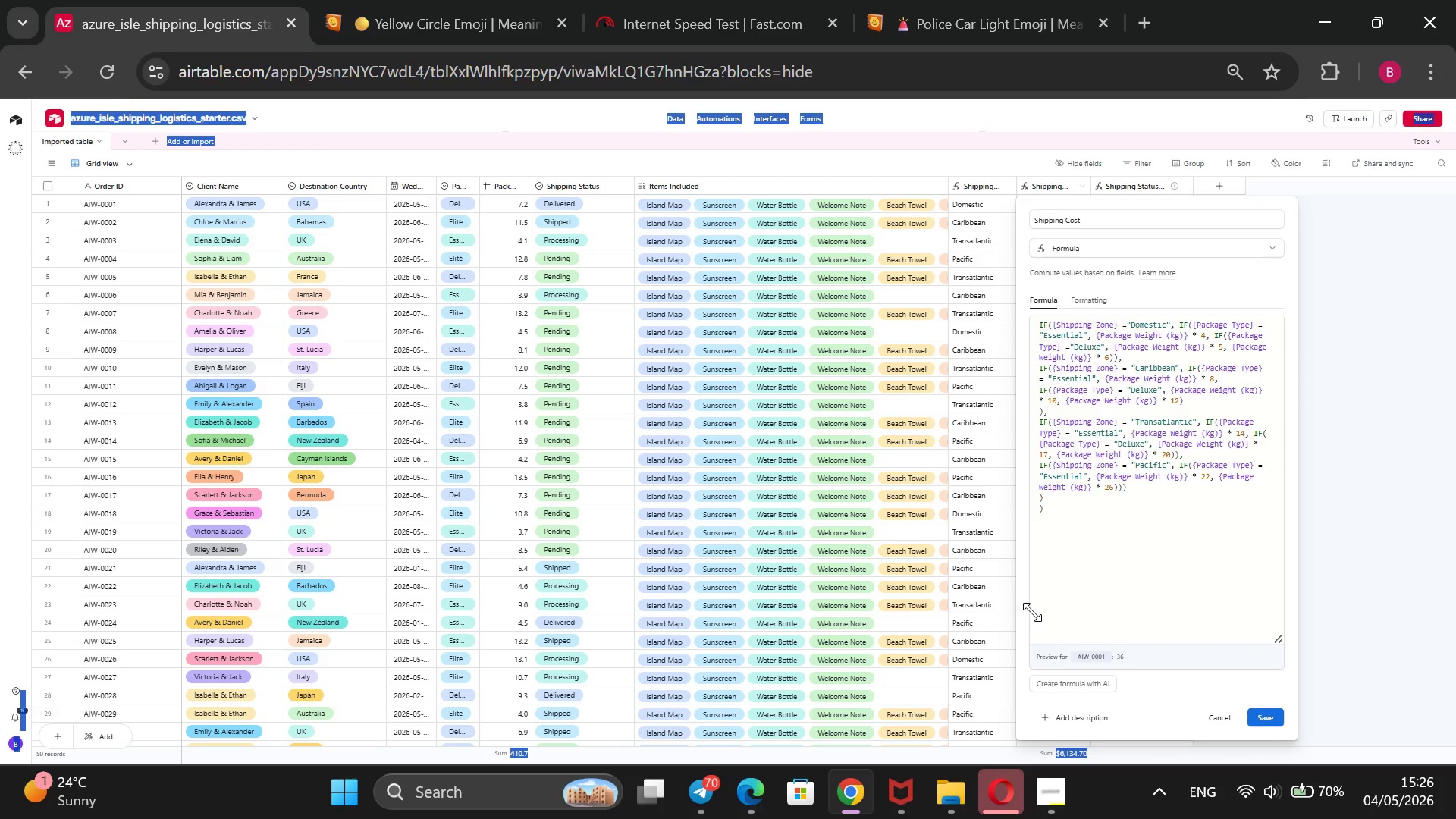 
left_click_drag(start_coordinate=[1032, 610], to_coordinate=[957, 608])
 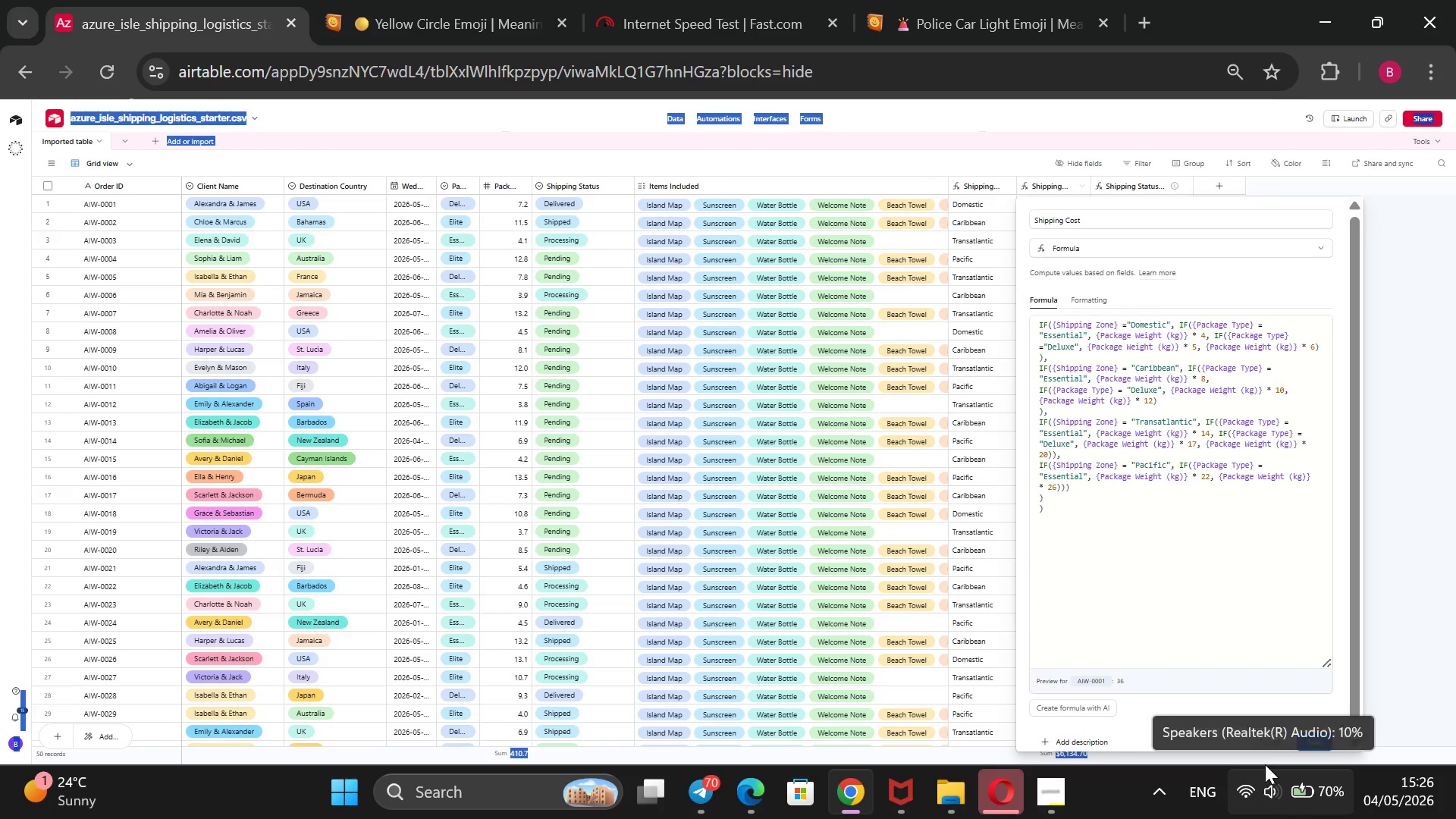 
key(Meta+PrintScreen)
 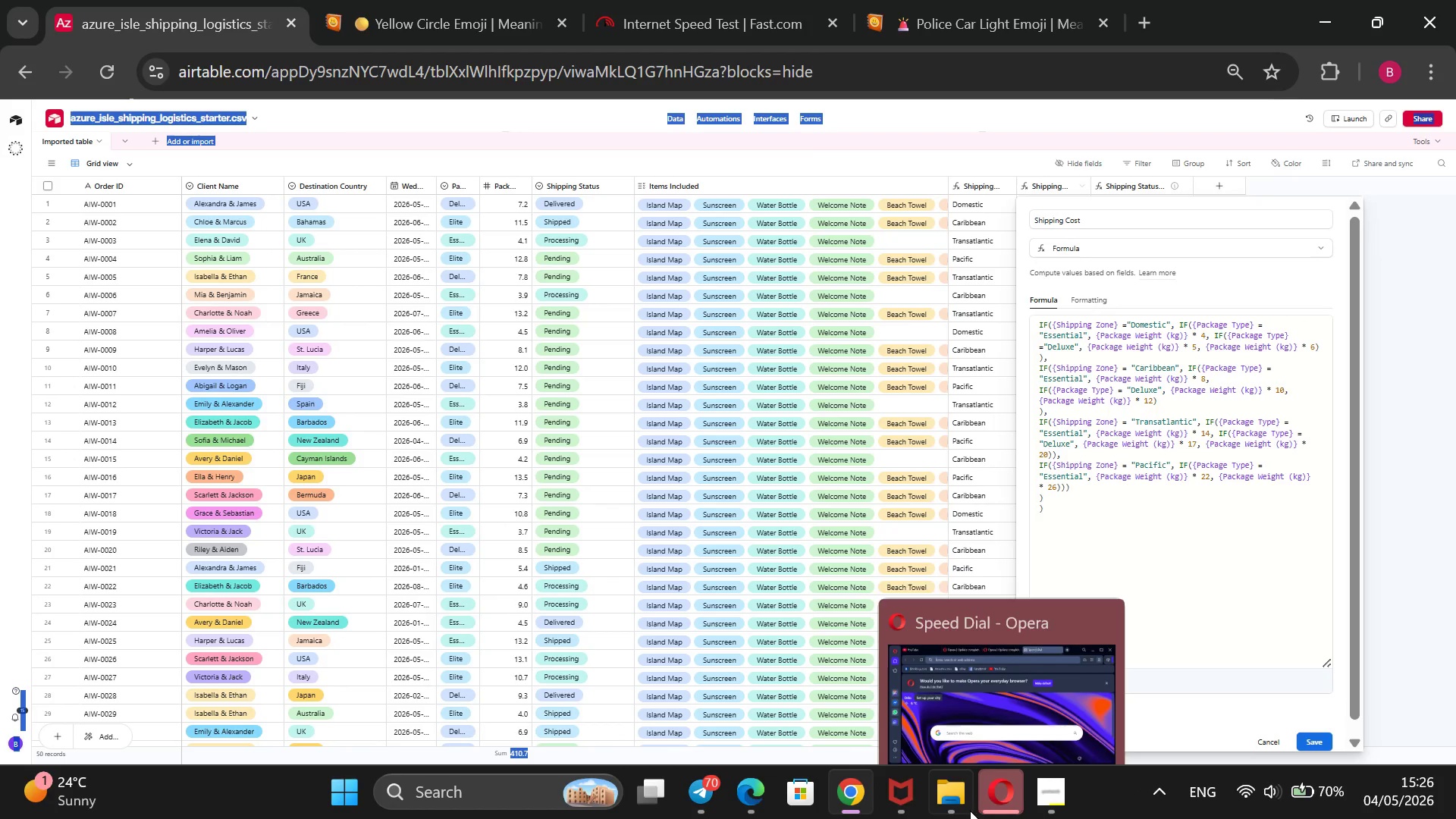 
left_click([956, 810])
 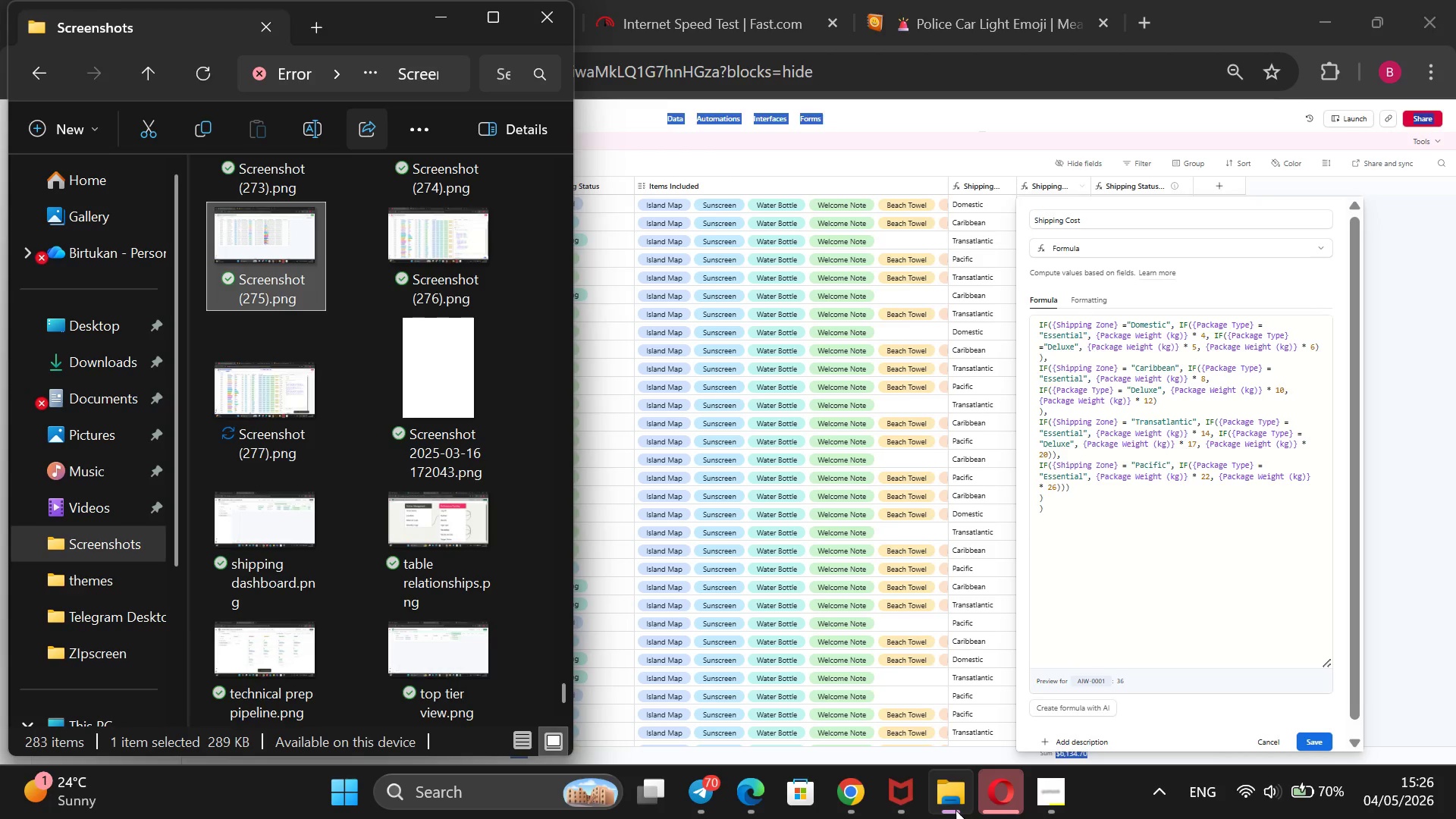 
left_click([956, 810])
 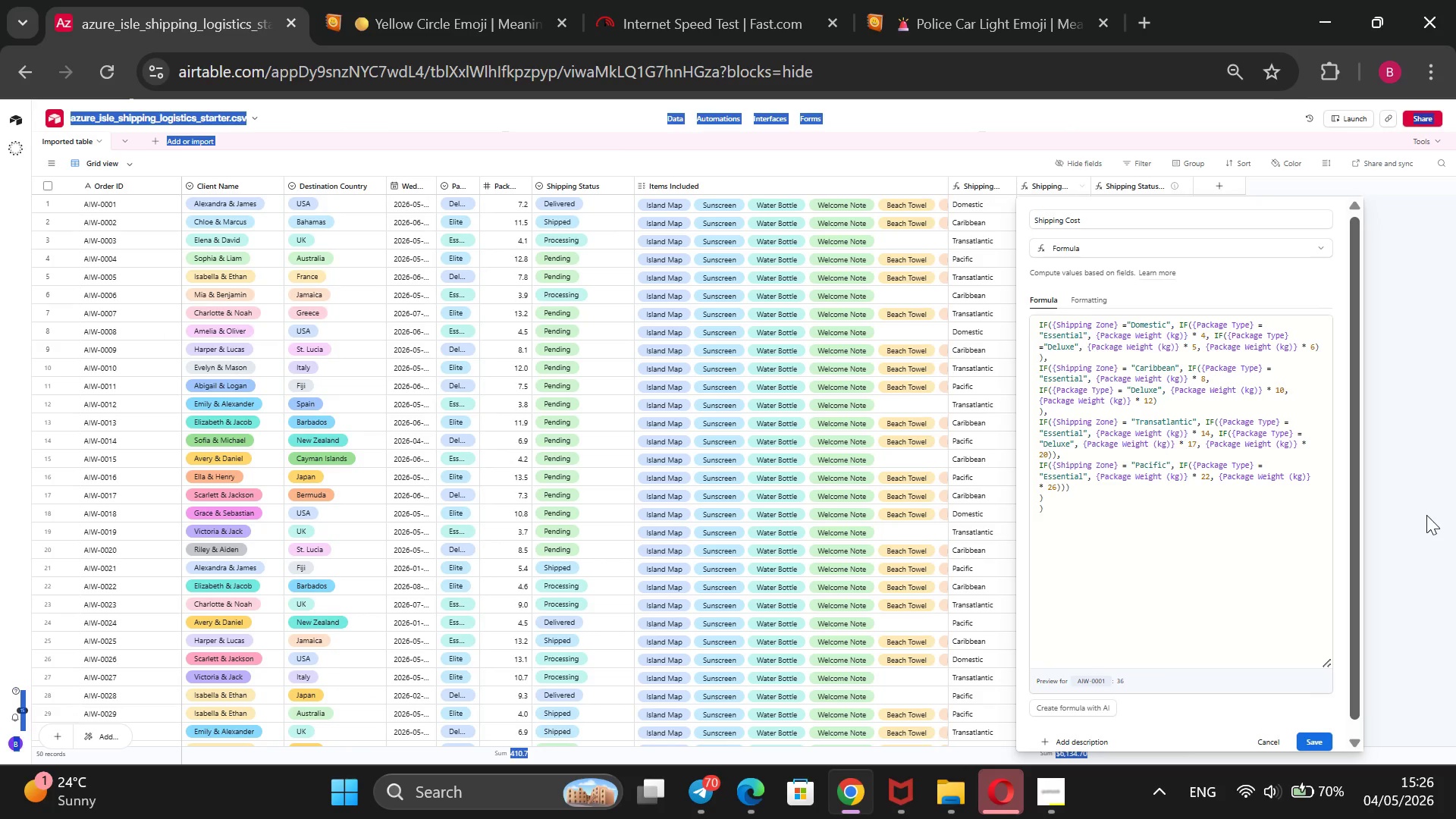 
left_click([1428, 512])
 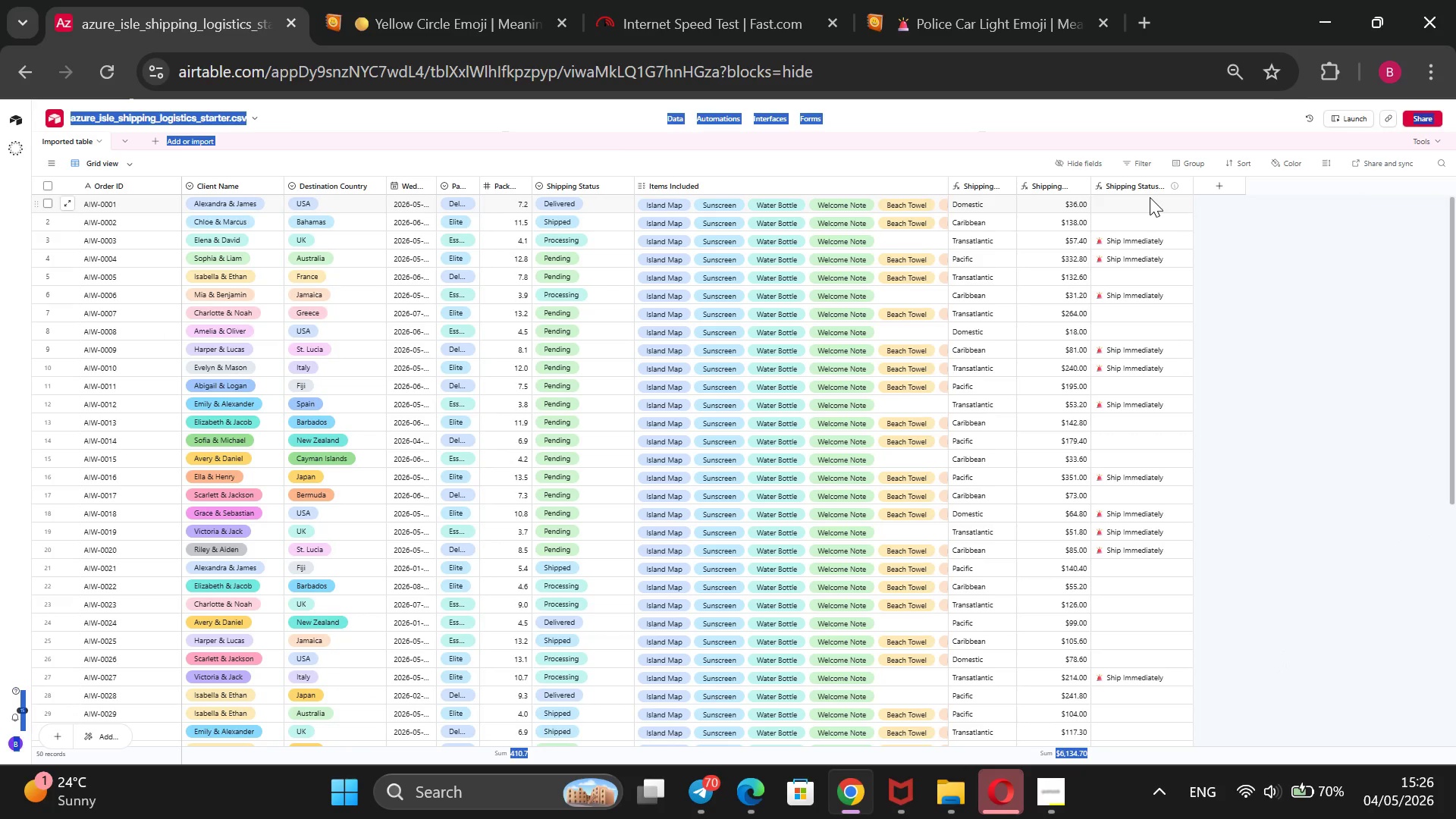 
right_click([1150, 183])
 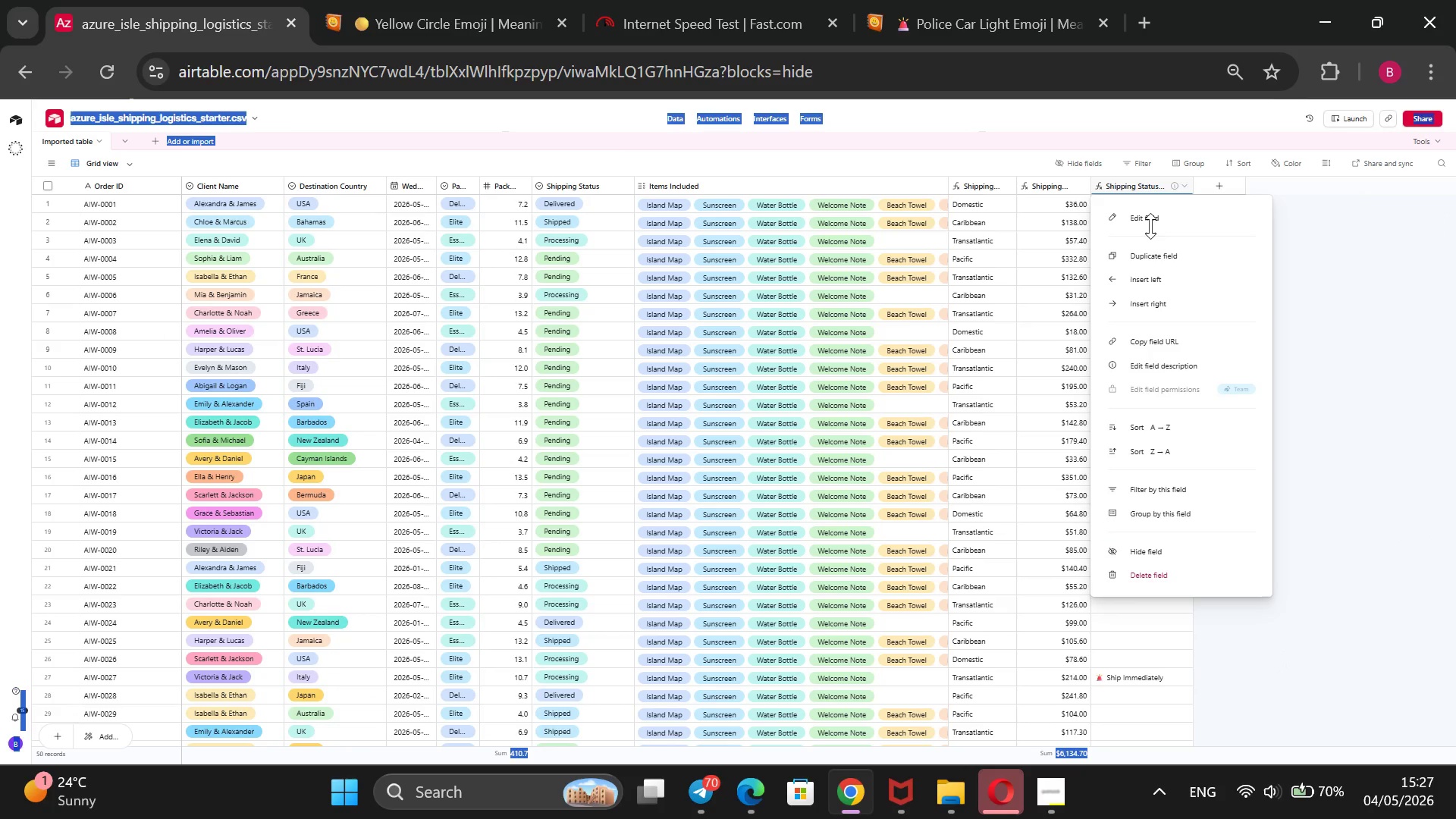 
left_click([1159, 209])
 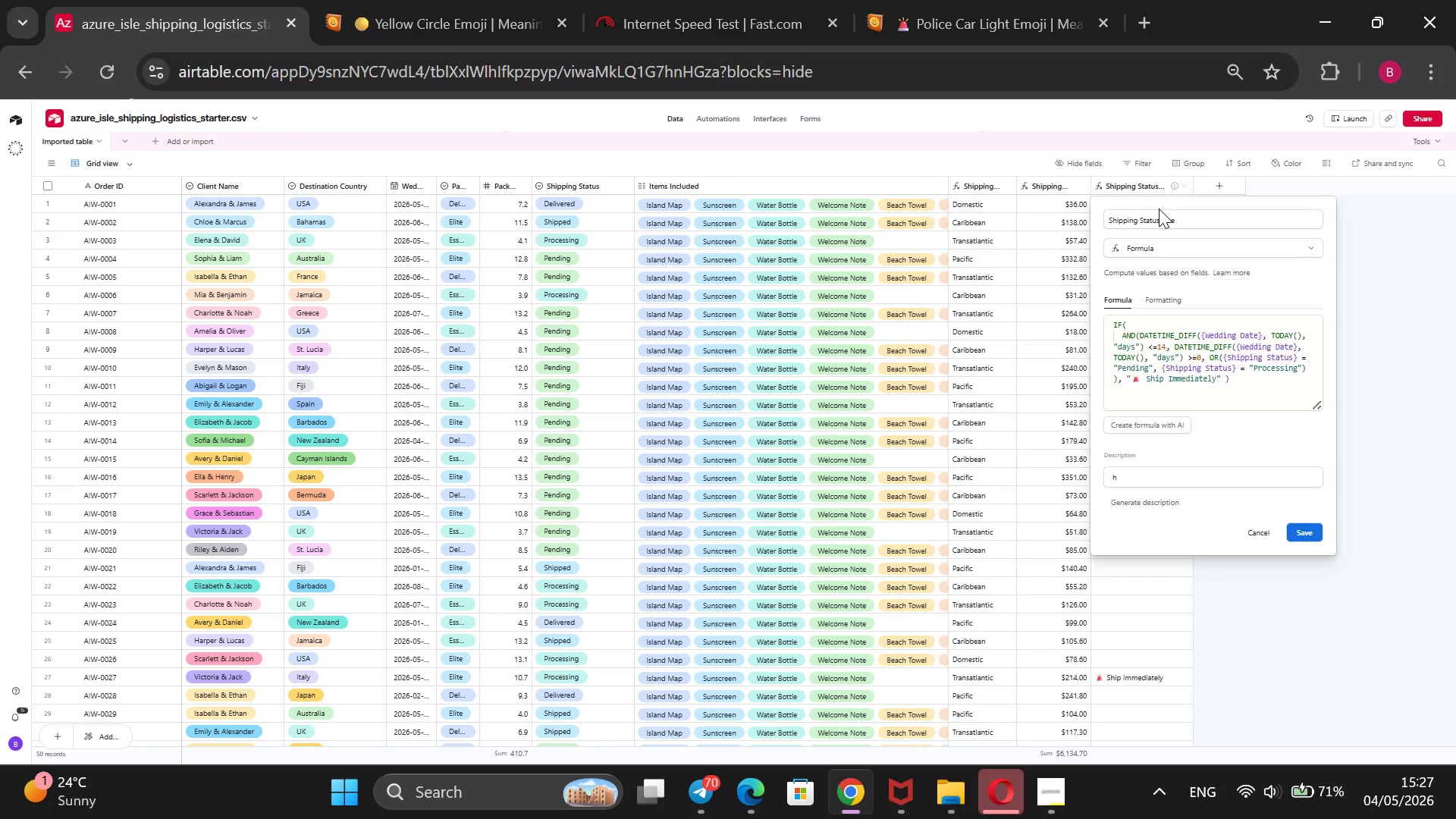 
wait(7.62)
 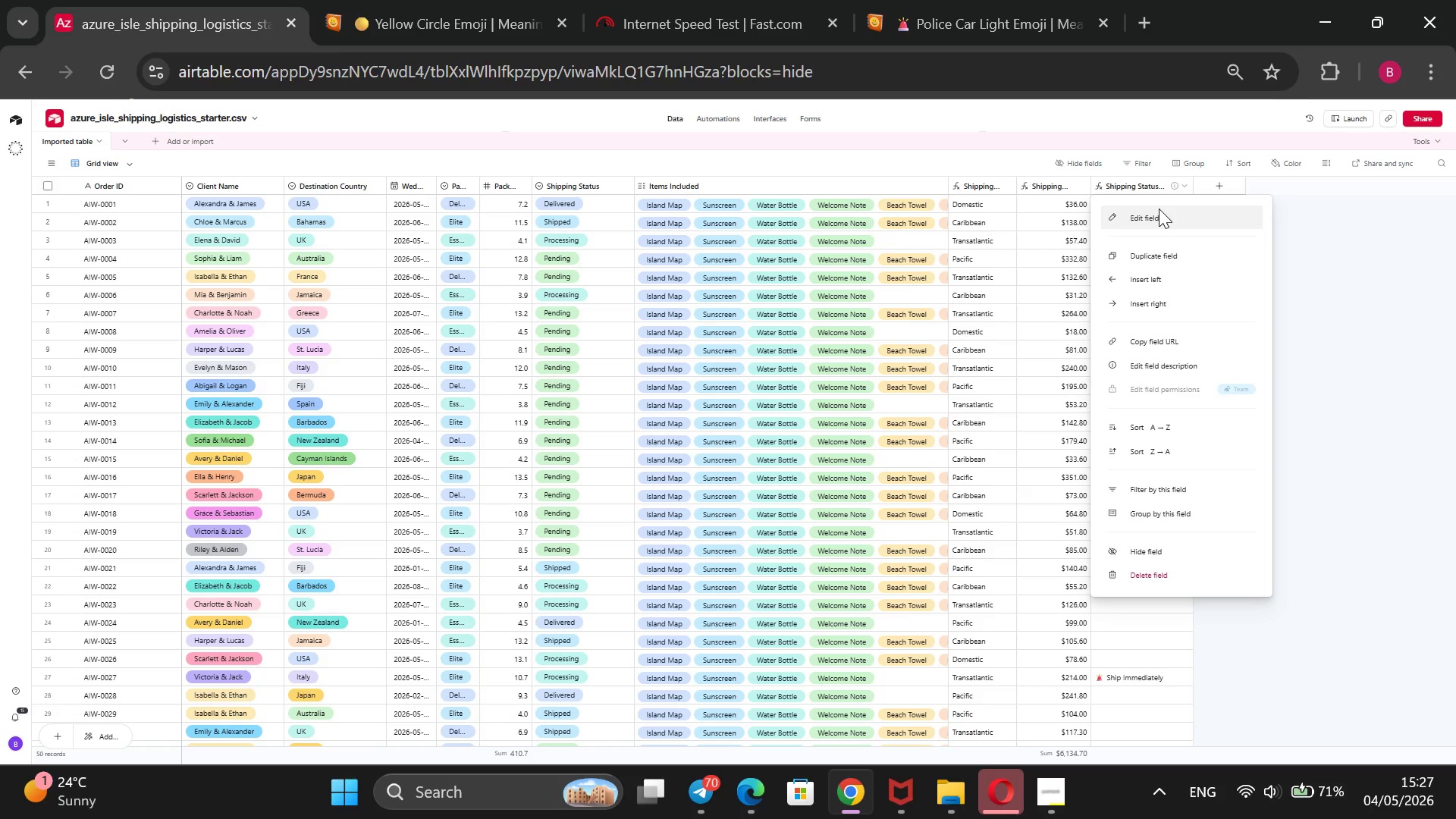 
left_click_drag(start_coordinate=[1319, 405], to_coordinate=[1320, 491])
 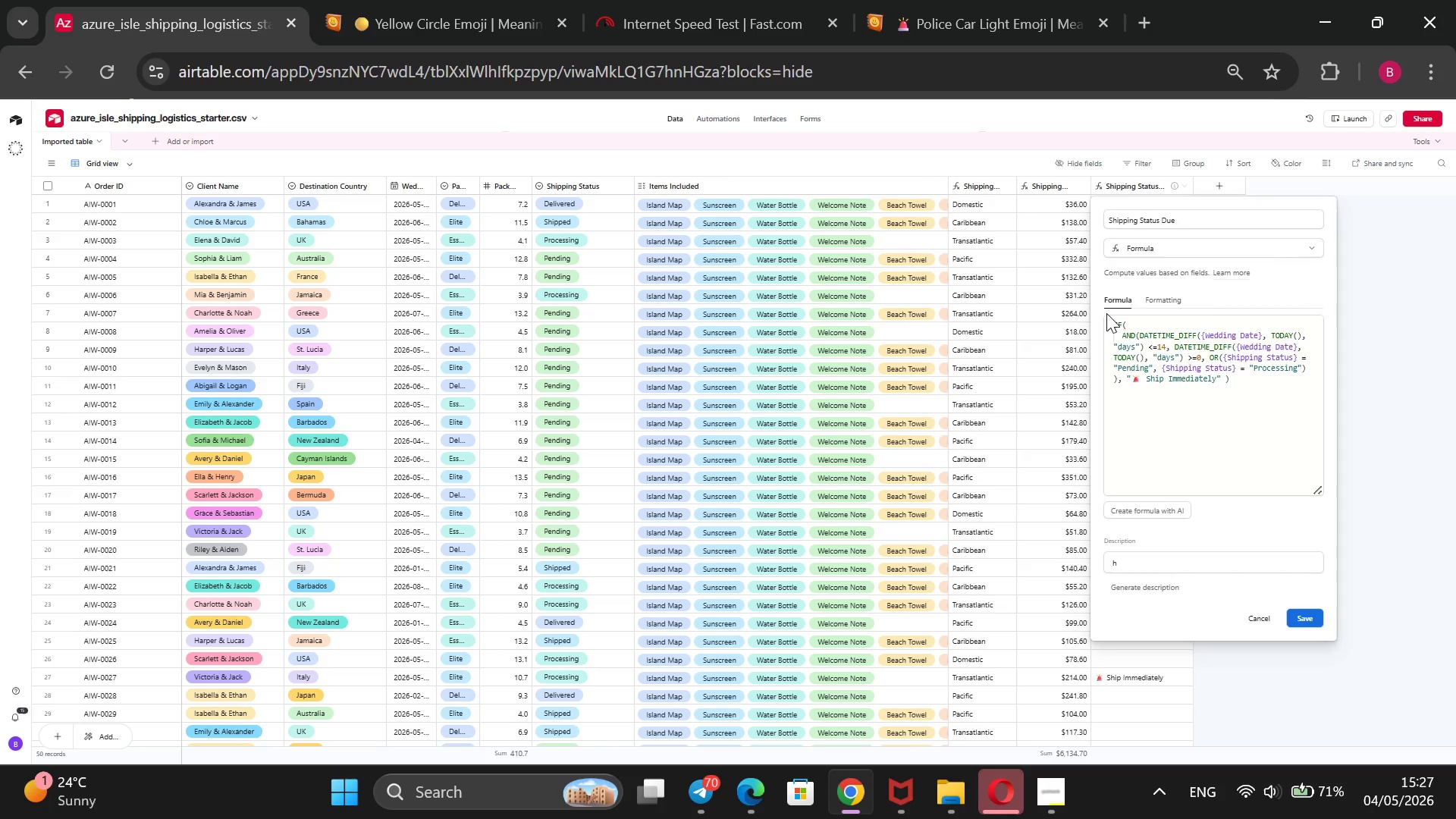 
wait(9.08)
 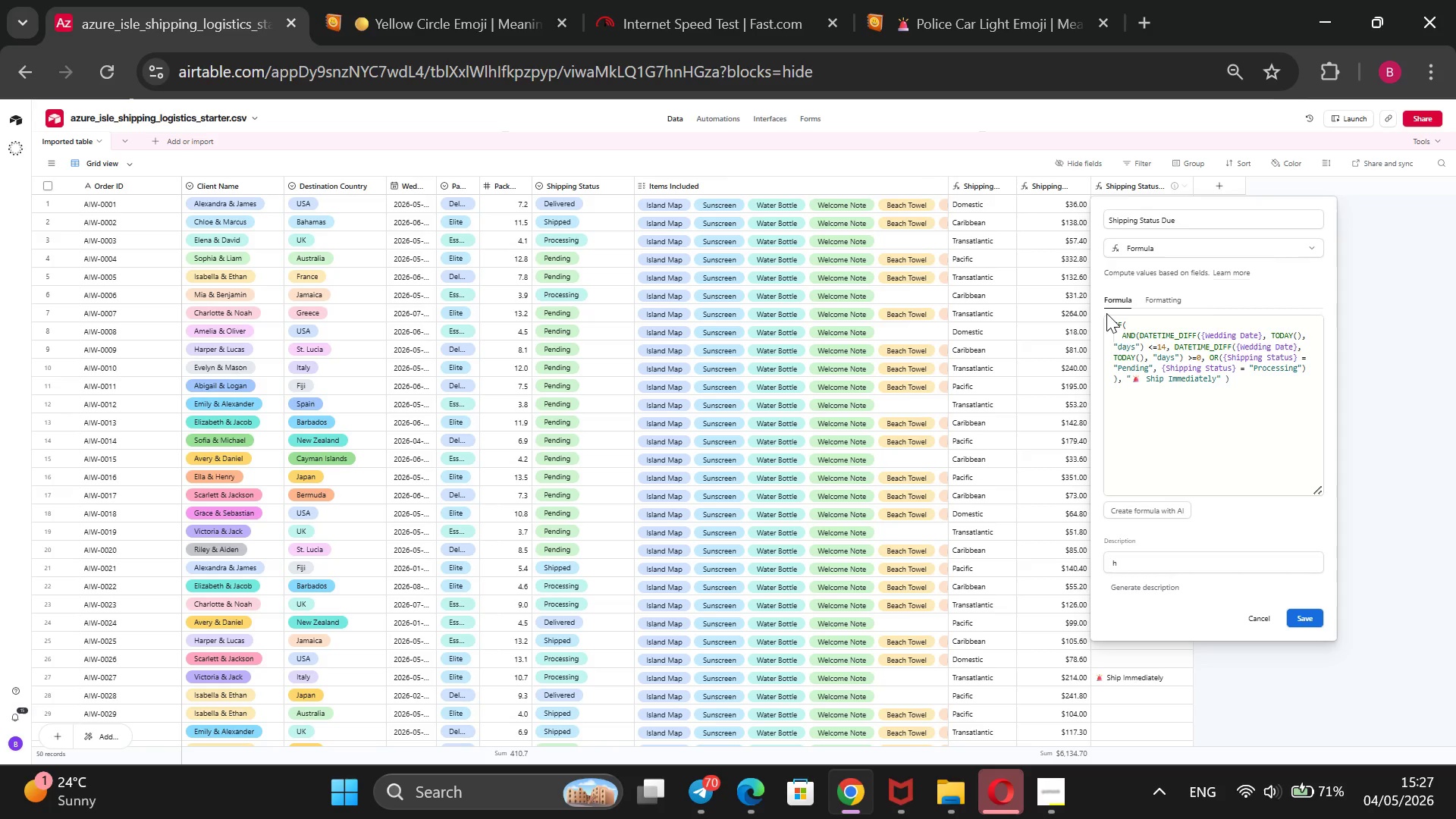 
left_click_drag(start_coordinate=[1319, 487], to_coordinate=[1324, 587])
 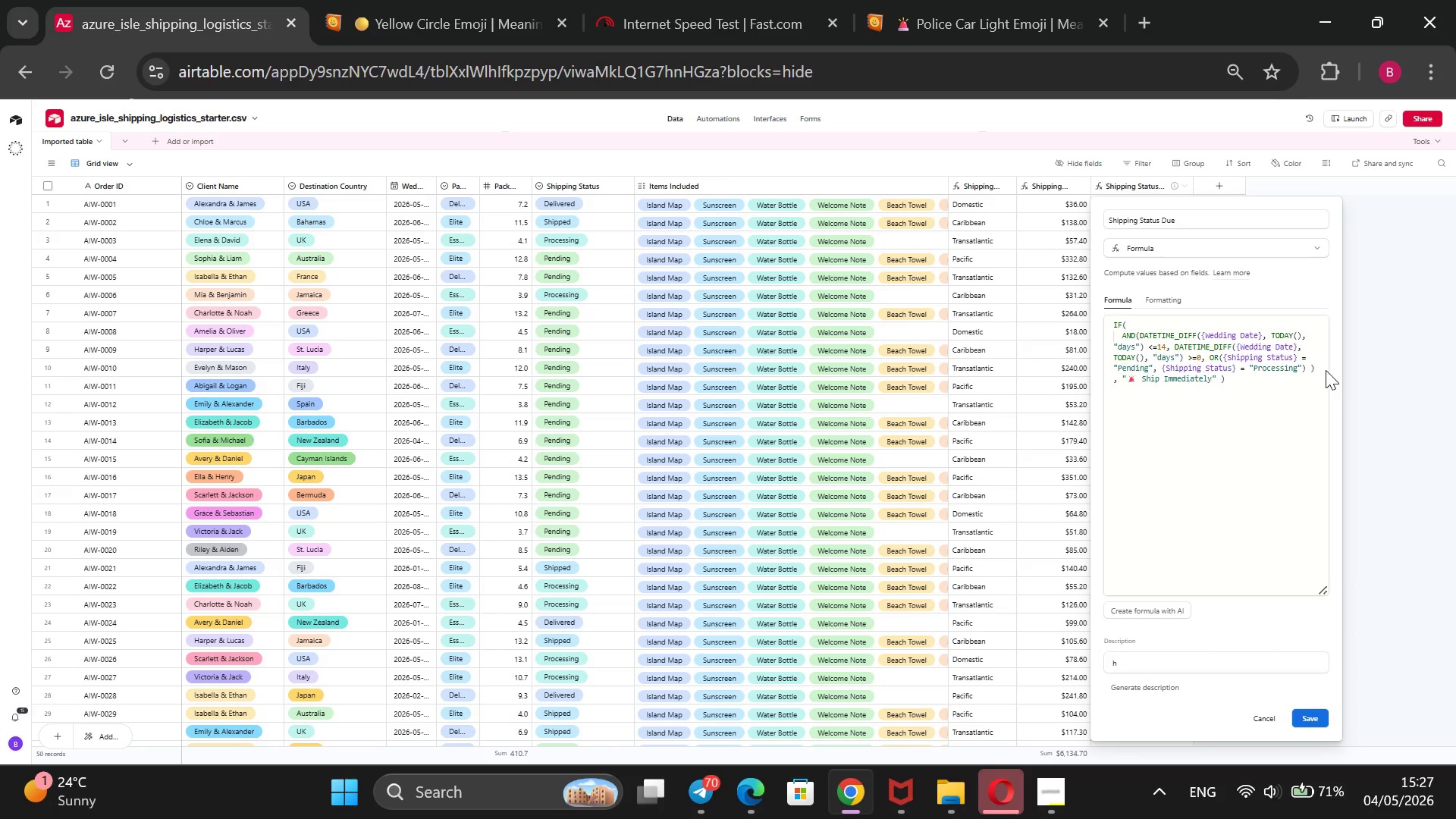 
left_click_drag(start_coordinate=[1326, 368], to_coordinate=[1414, 370])
 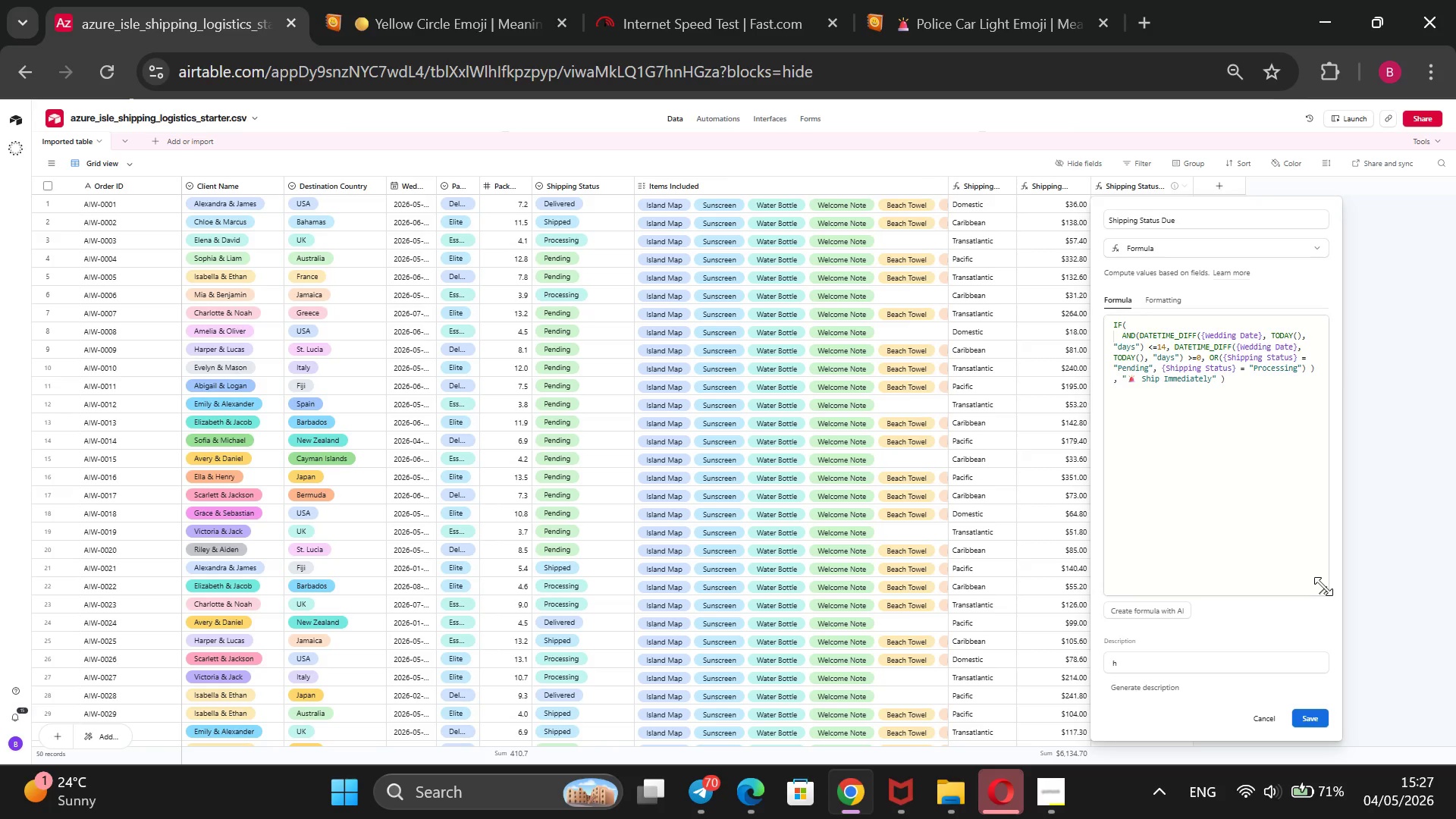 
left_click_drag(start_coordinate=[1323, 585], to_coordinate=[1451, 371])
 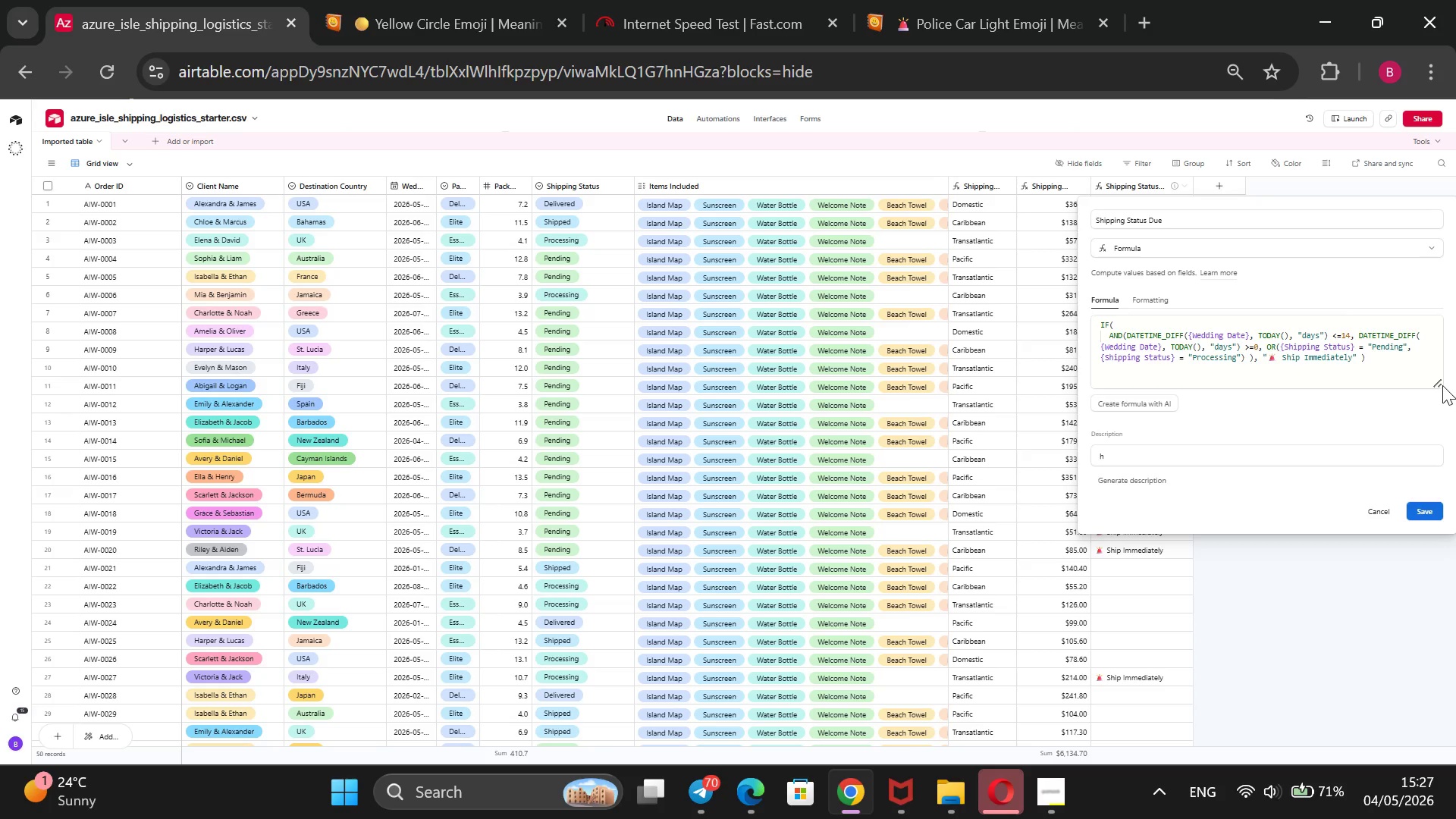 
wait(6.2)
 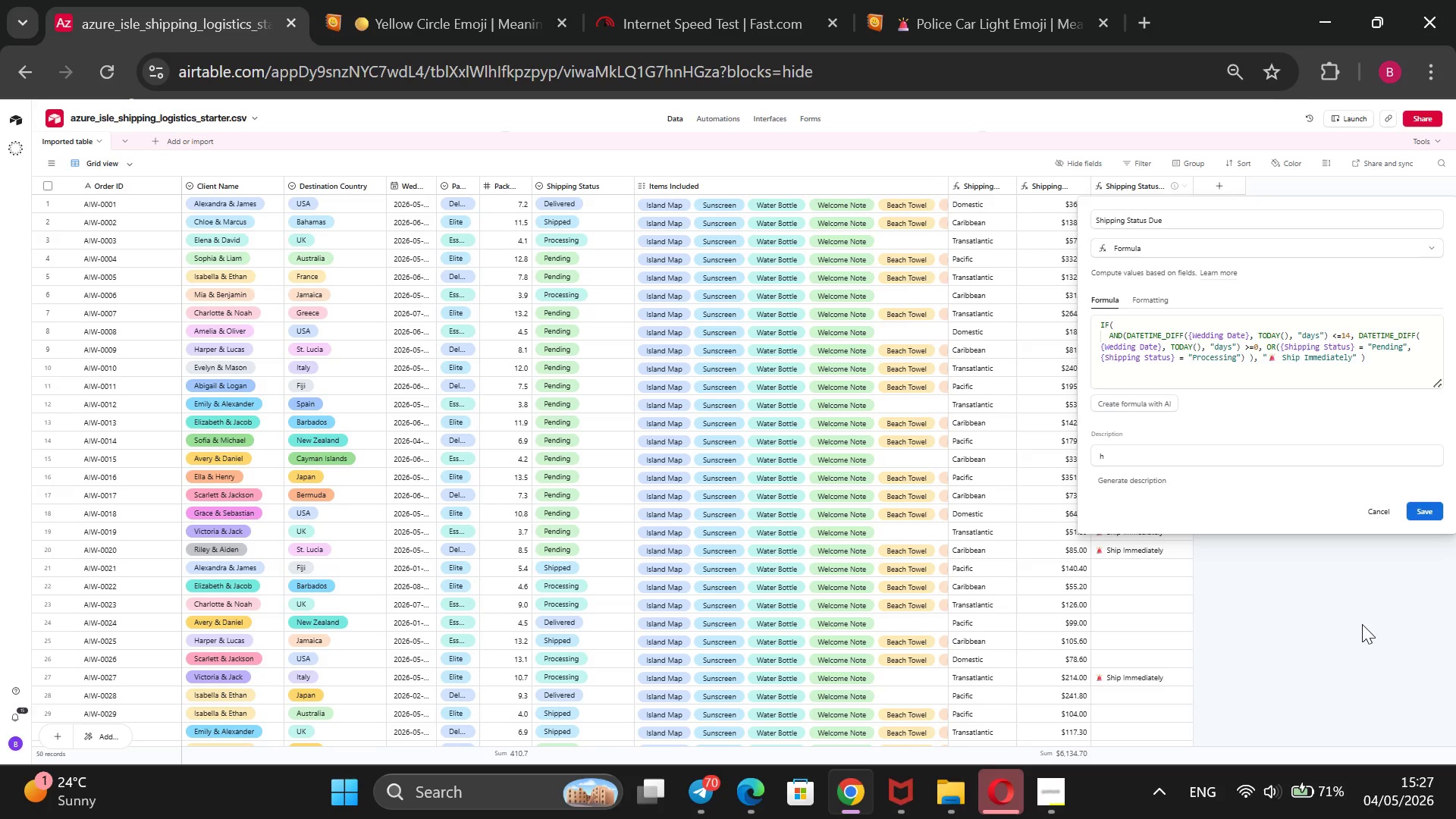 
left_click_drag(start_coordinate=[1435, 381], to_coordinate=[1412, 563])
 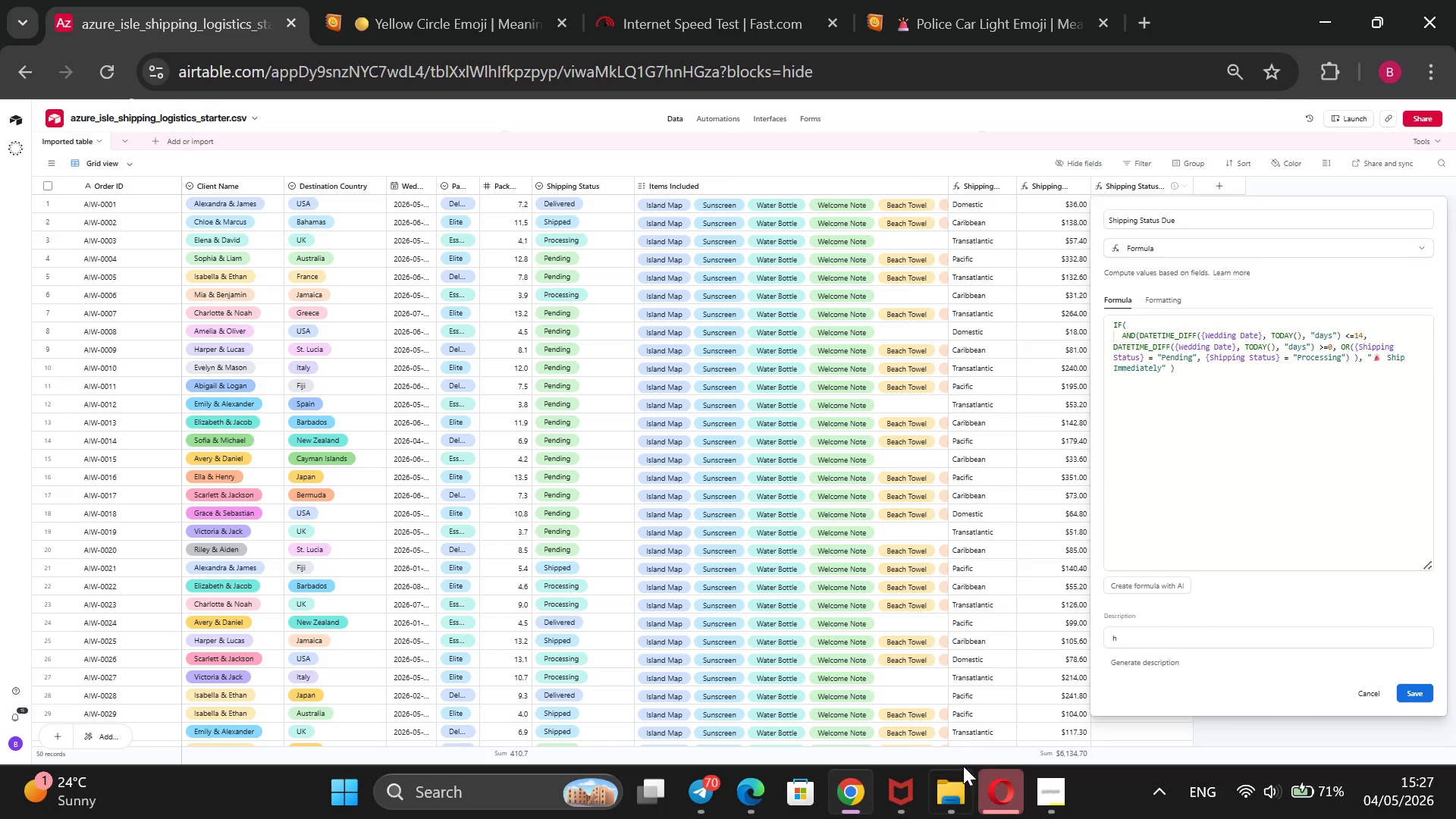 
left_click([952, 776])
 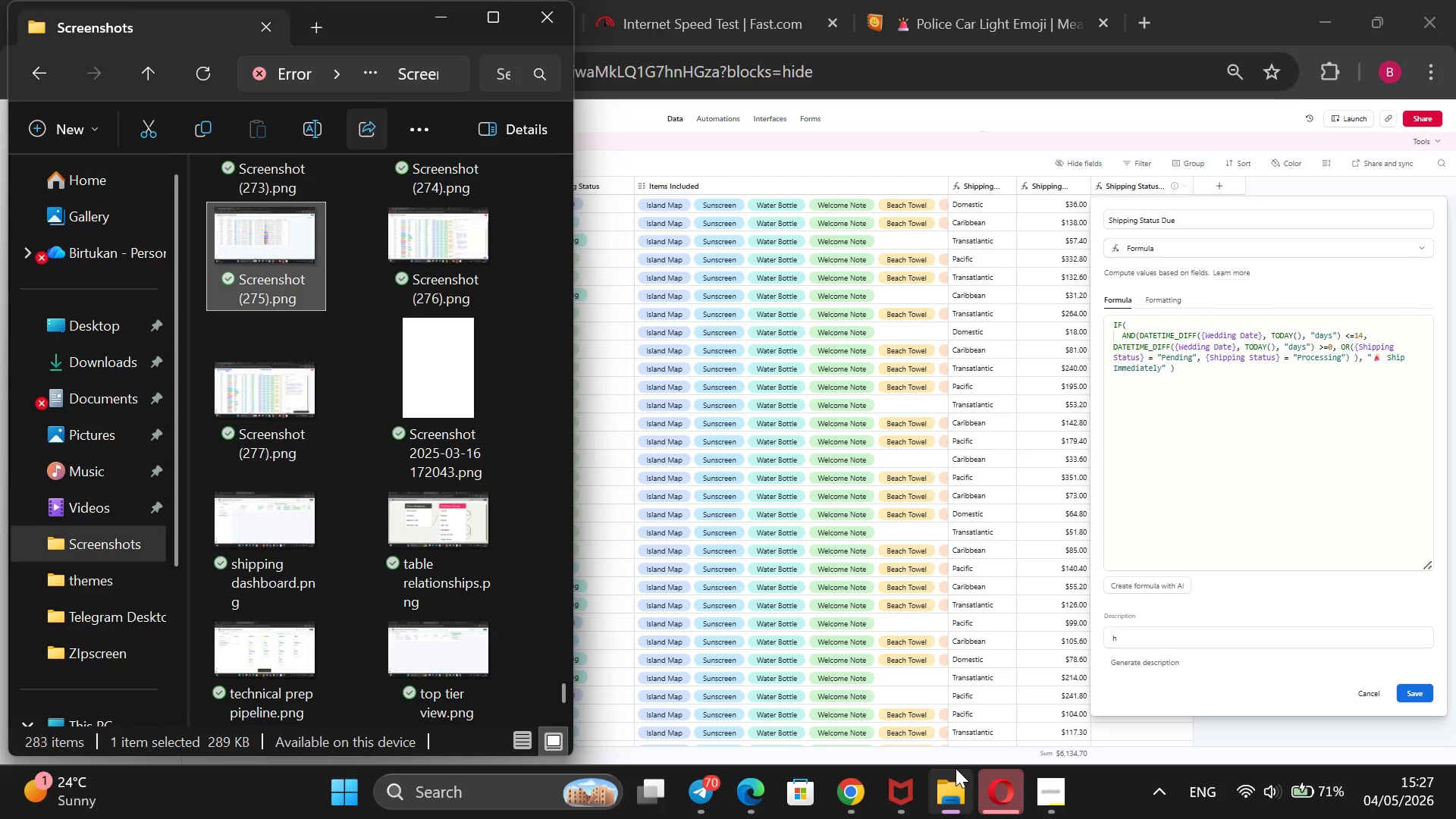 
wait(13.81)
 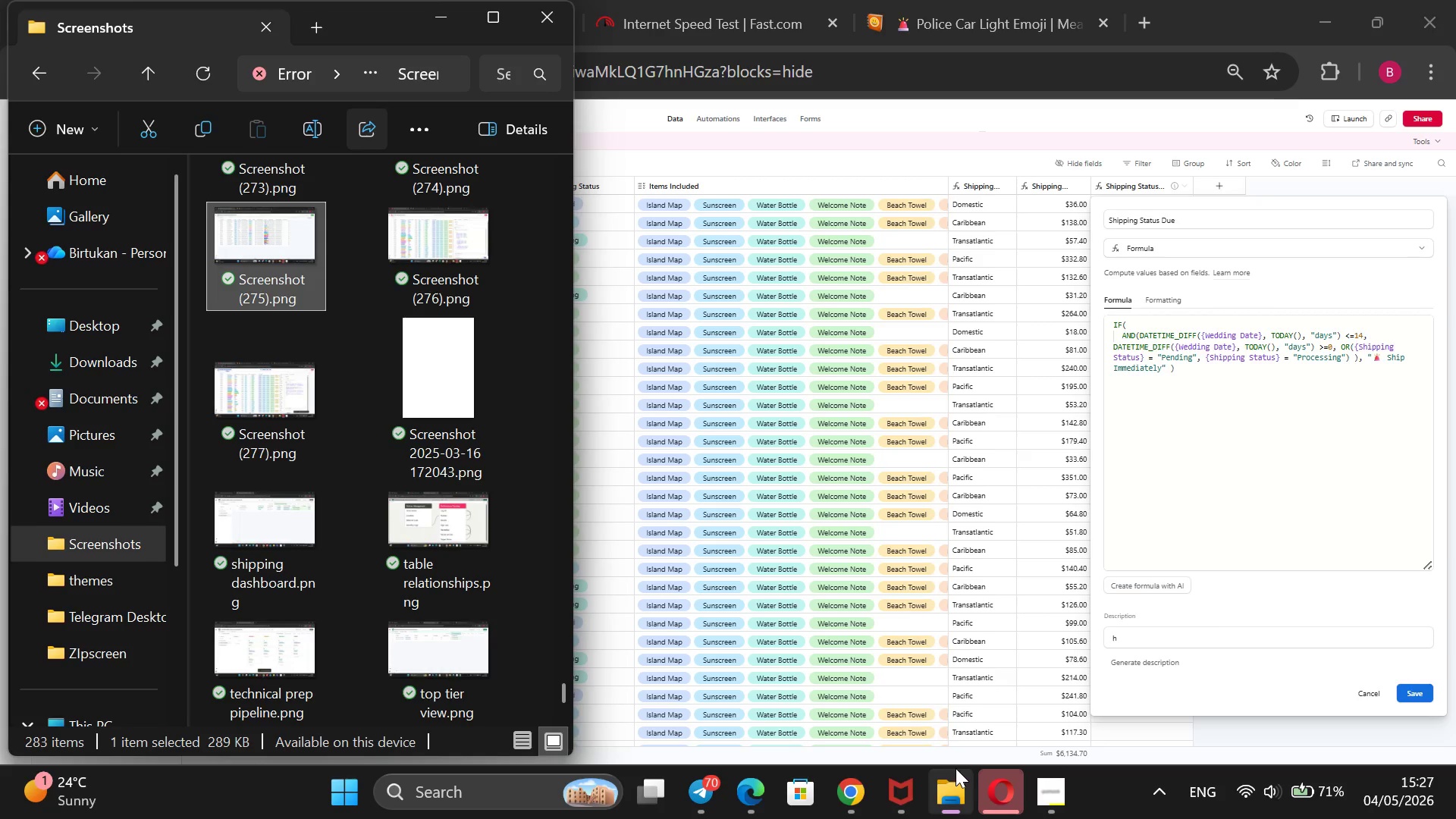 
left_click([885, 130])
 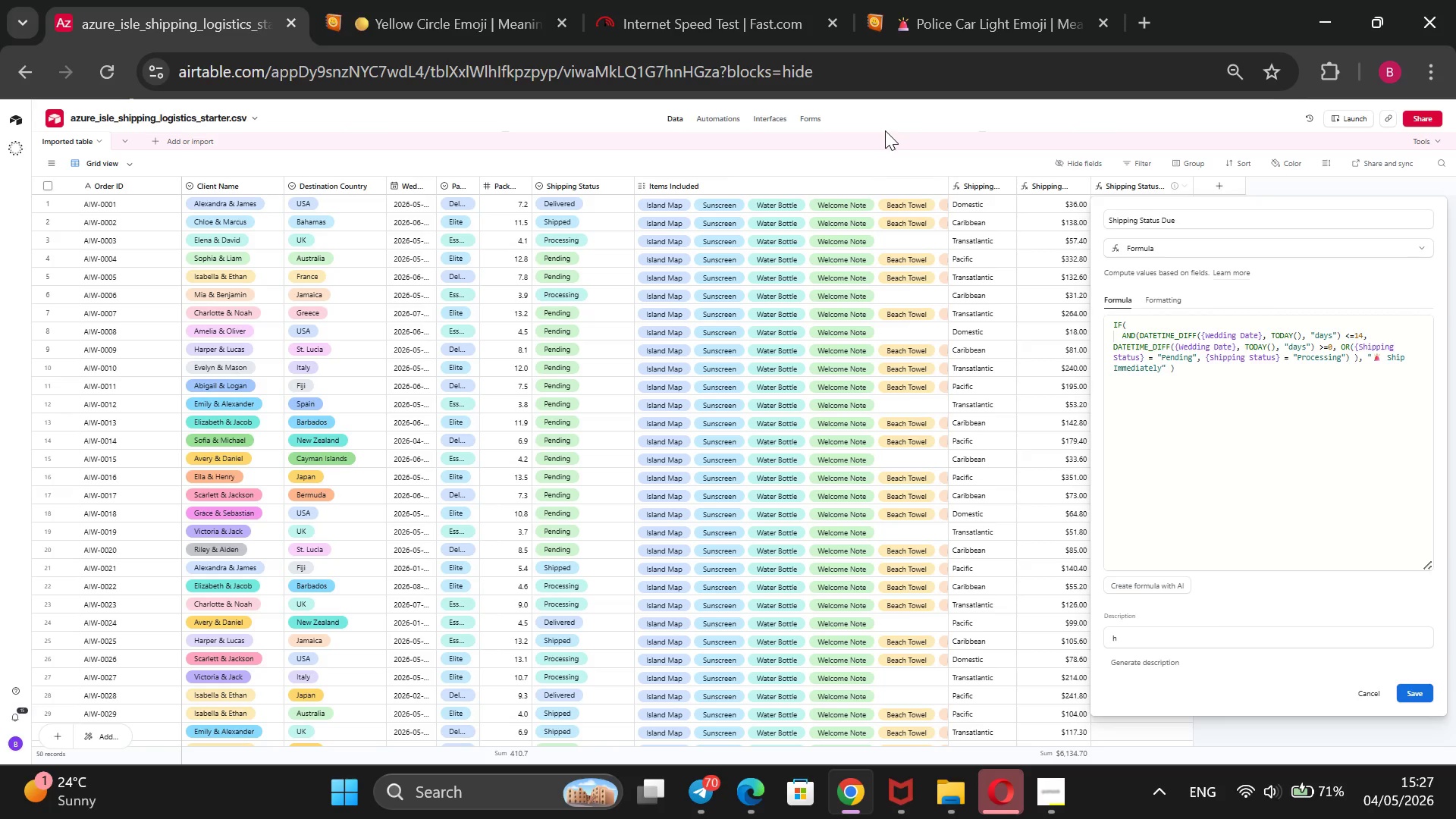 
key(Meta+PrintScreen)
 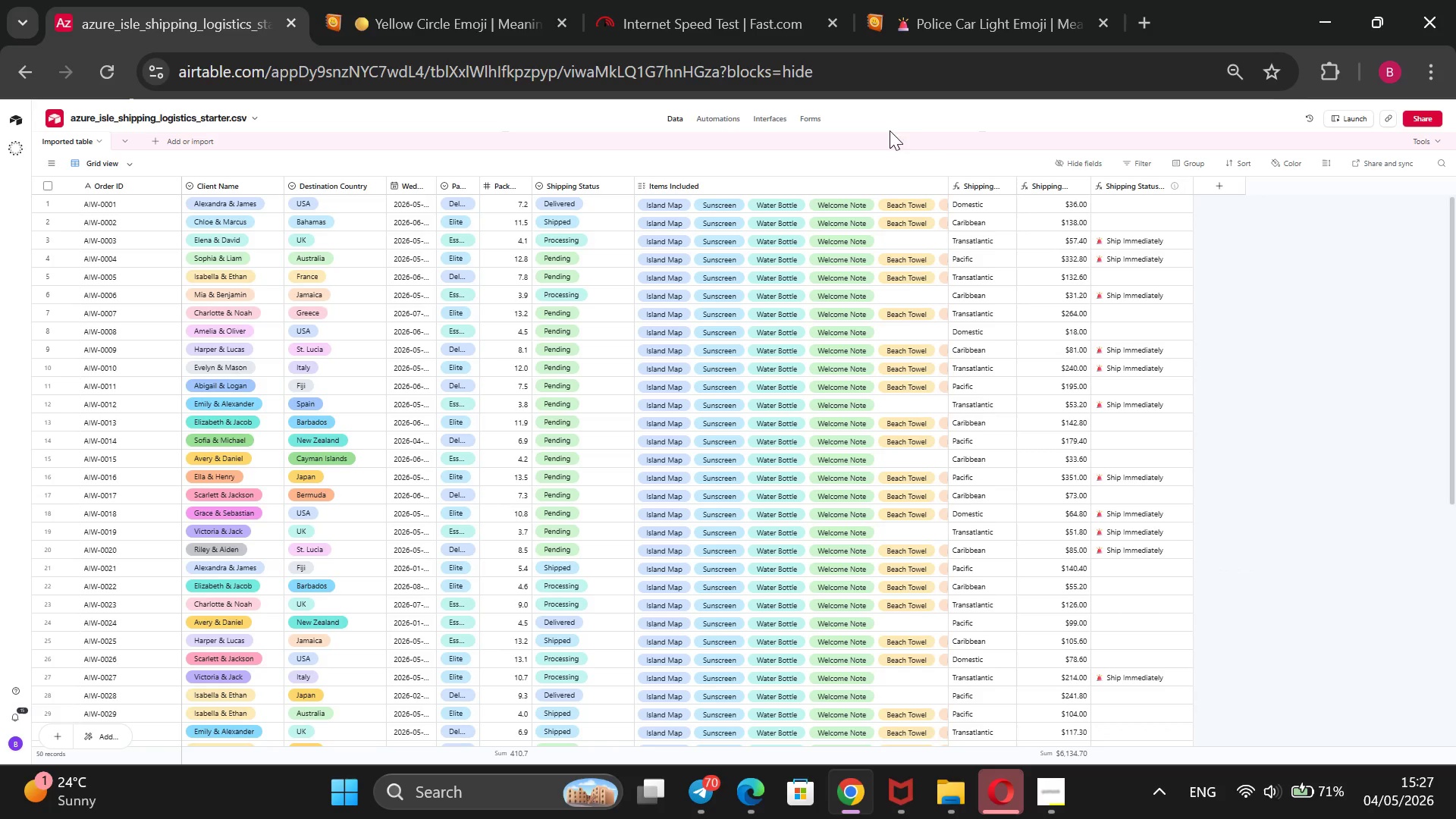 
left_click([921, 133])
 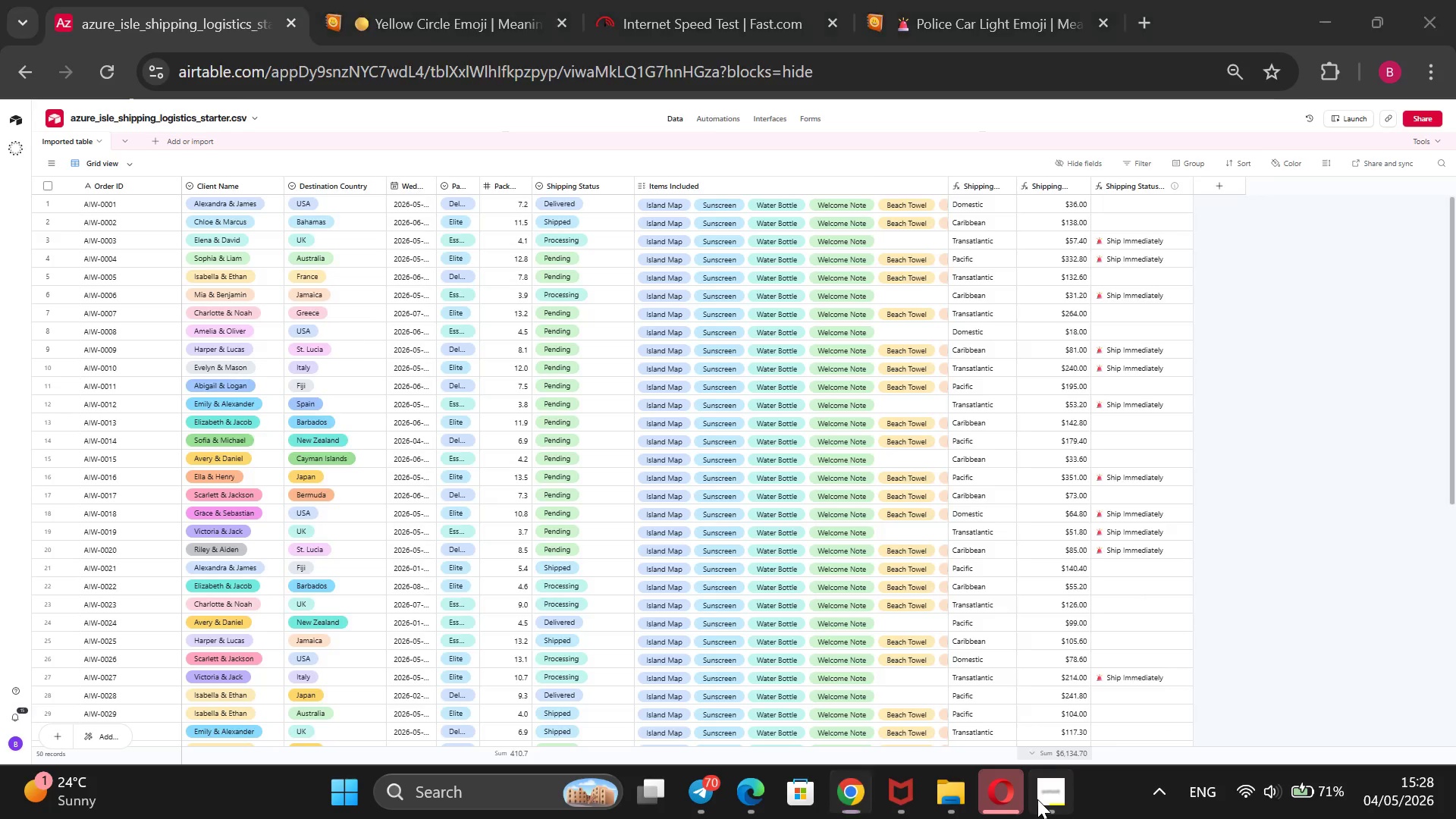 
left_click([858, 657])